 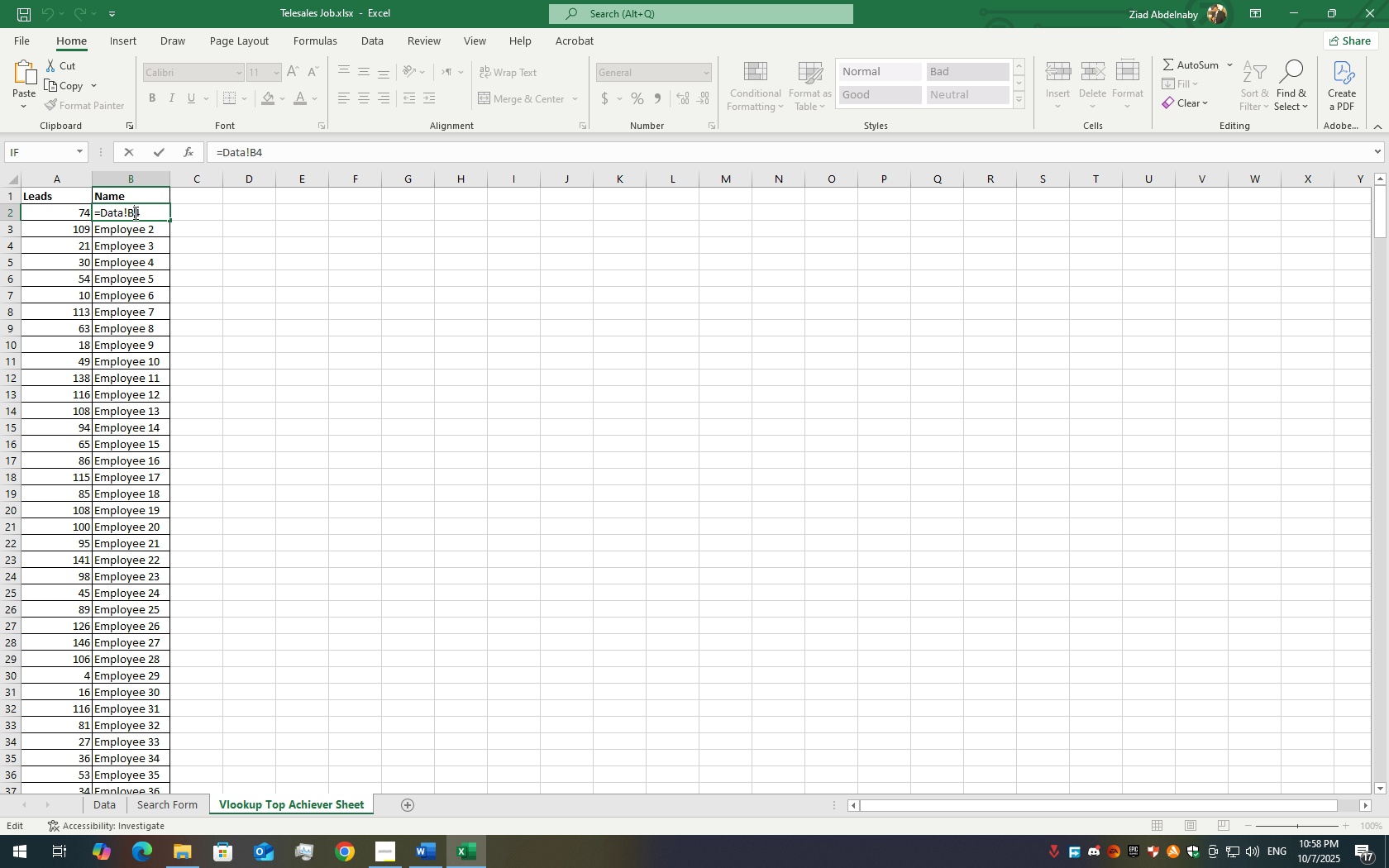 
left_click([147, 212])
 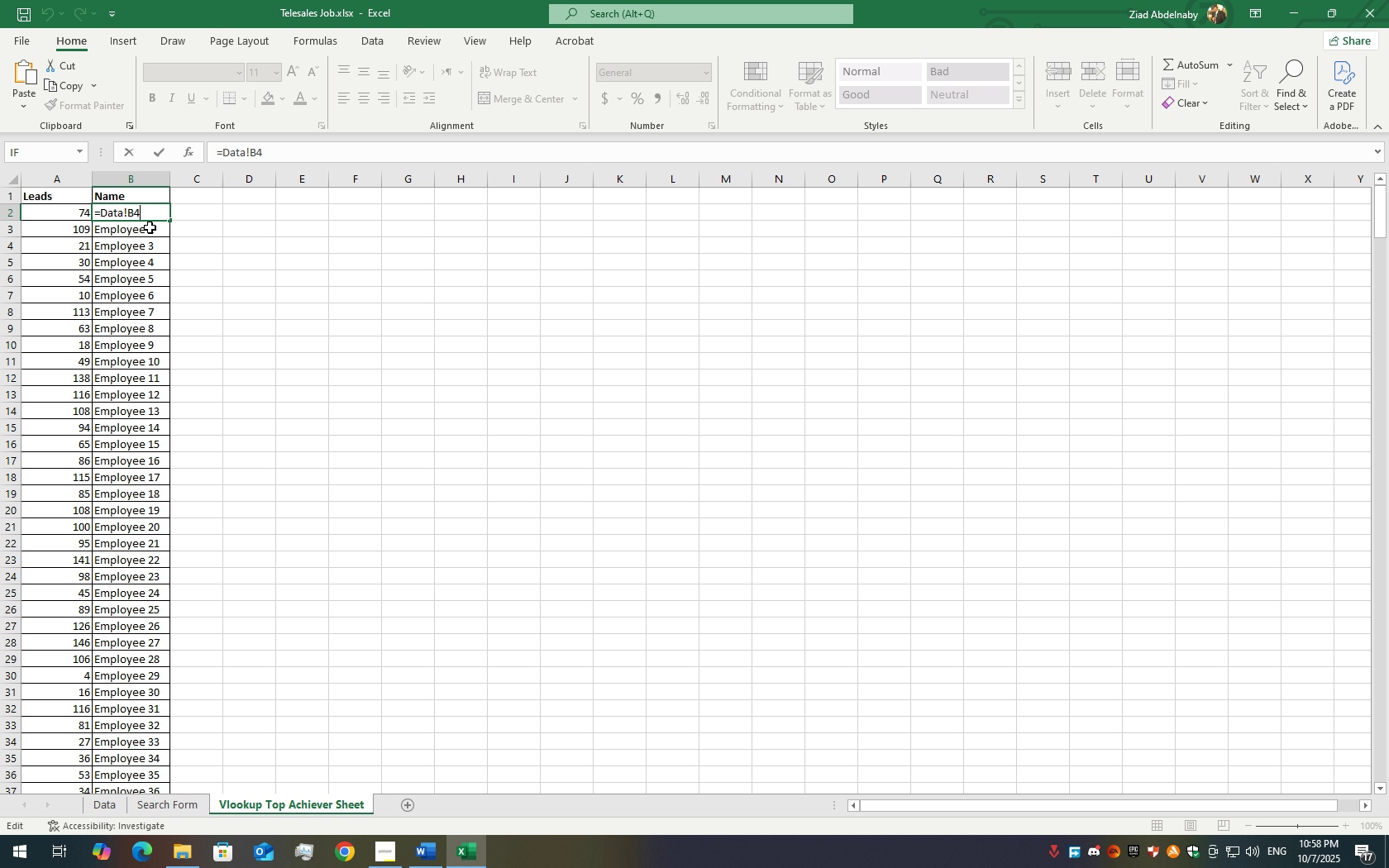 
left_click([154, 216])
 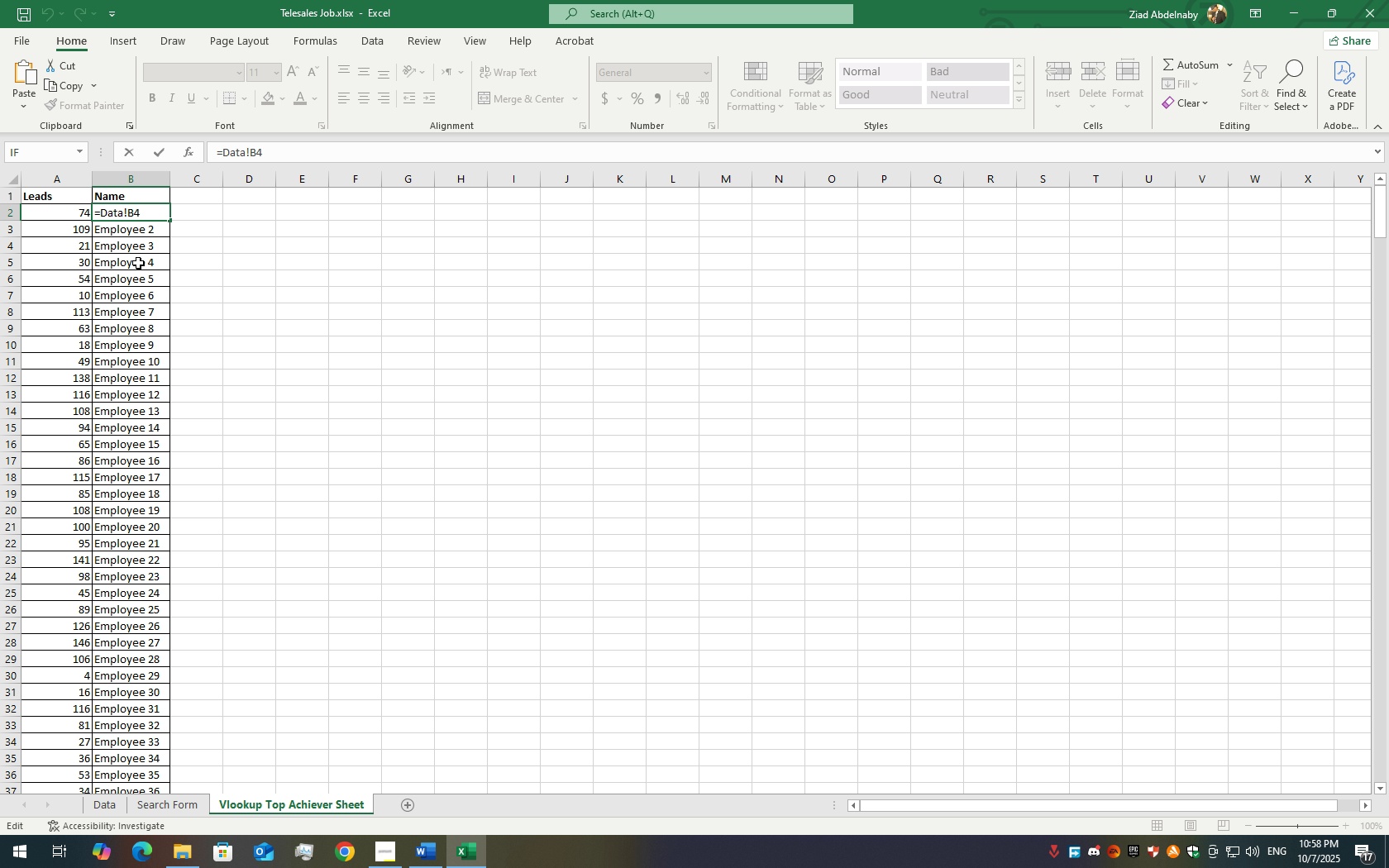 
left_click([138, 263])
 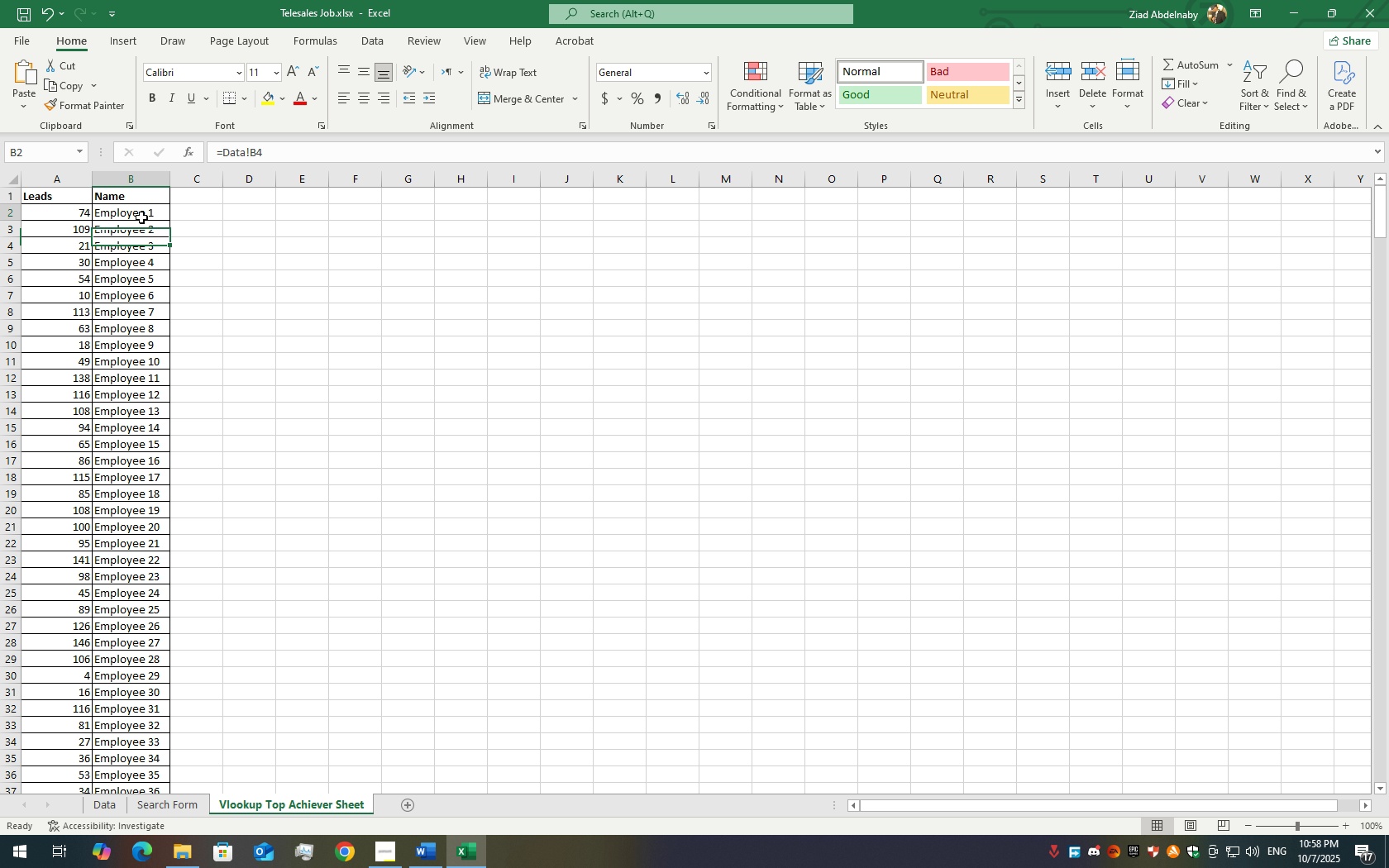 
left_click([141, 217])